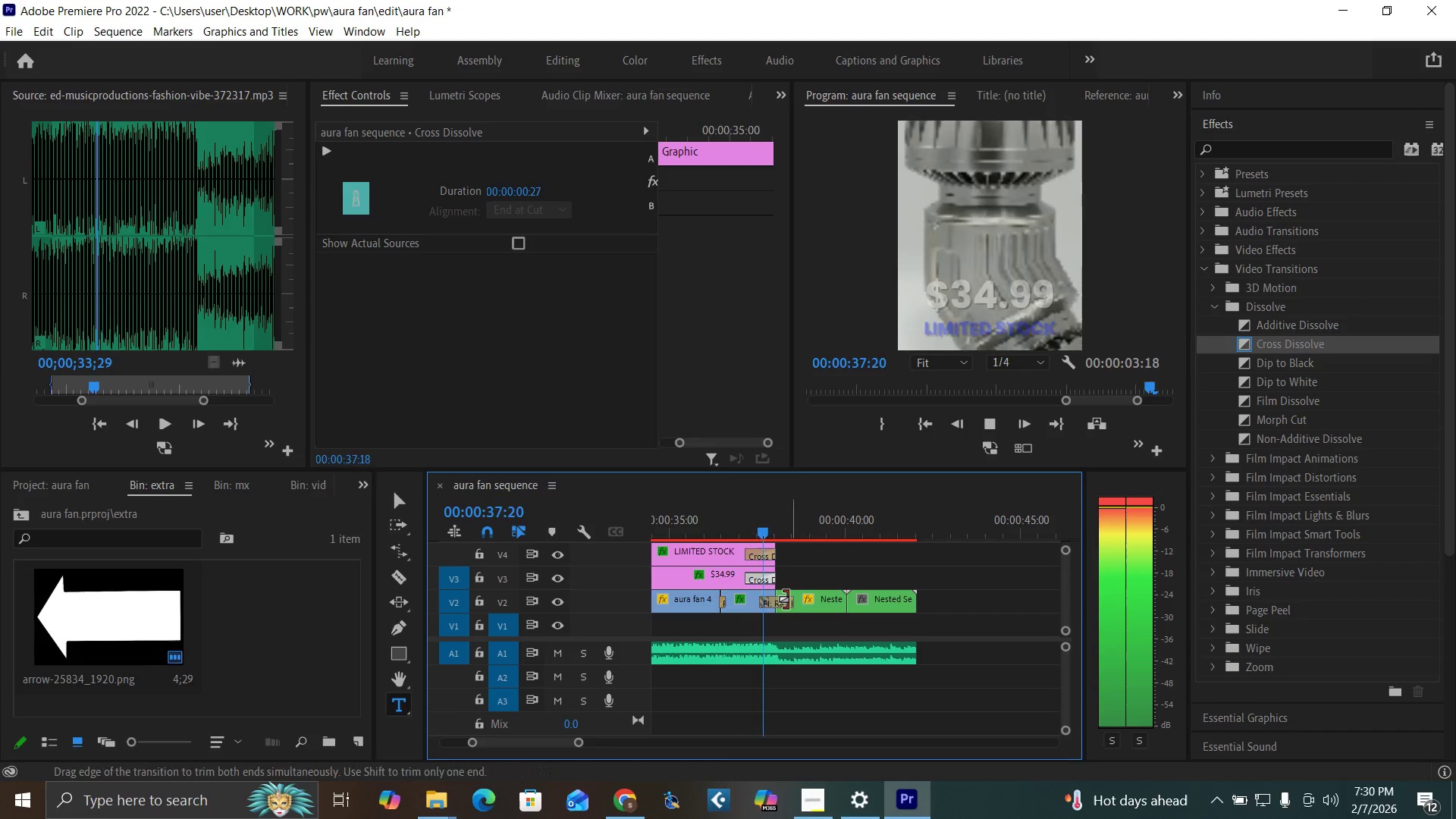 
key(Space)
 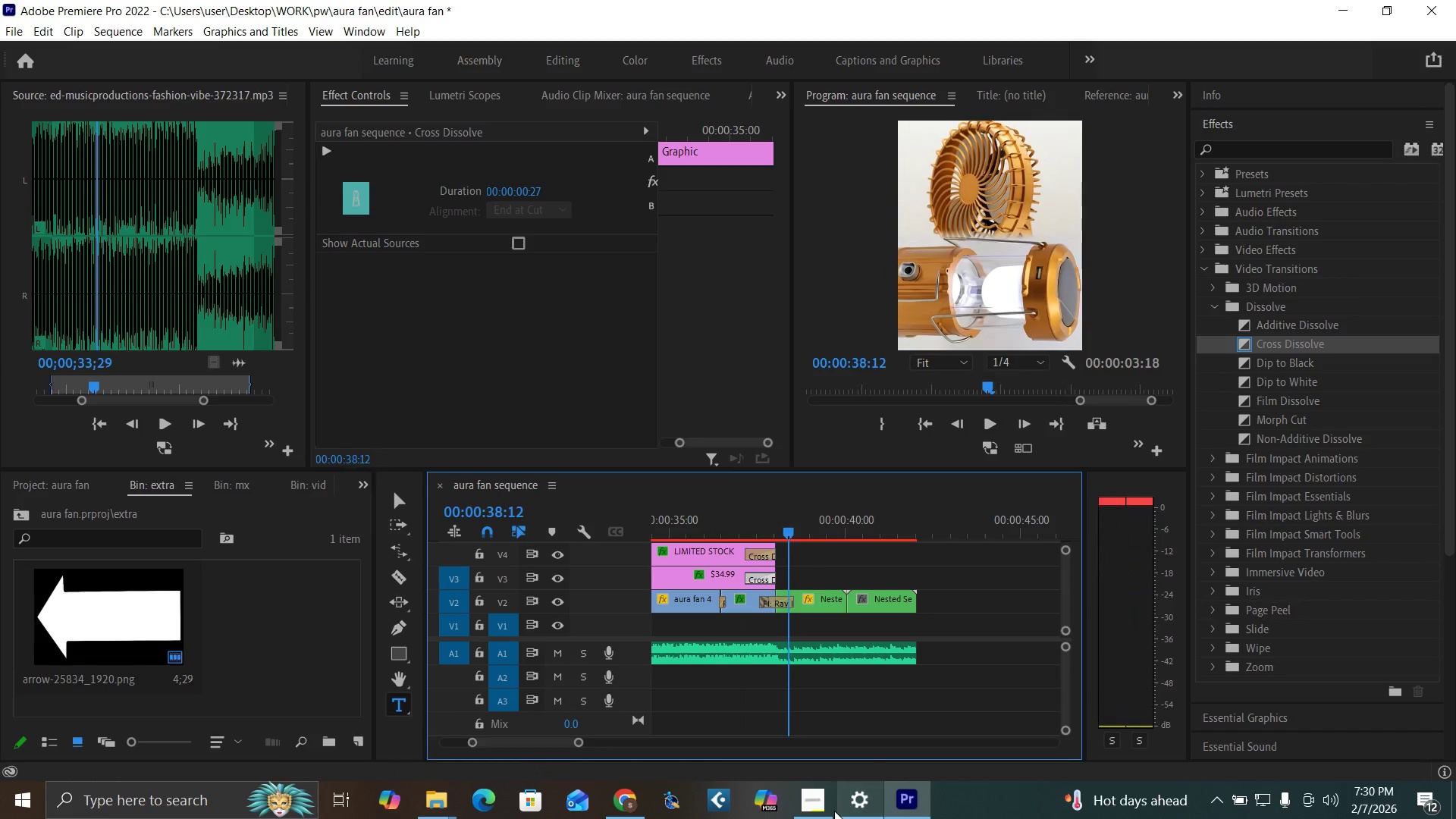 
left_click([817, 815])